 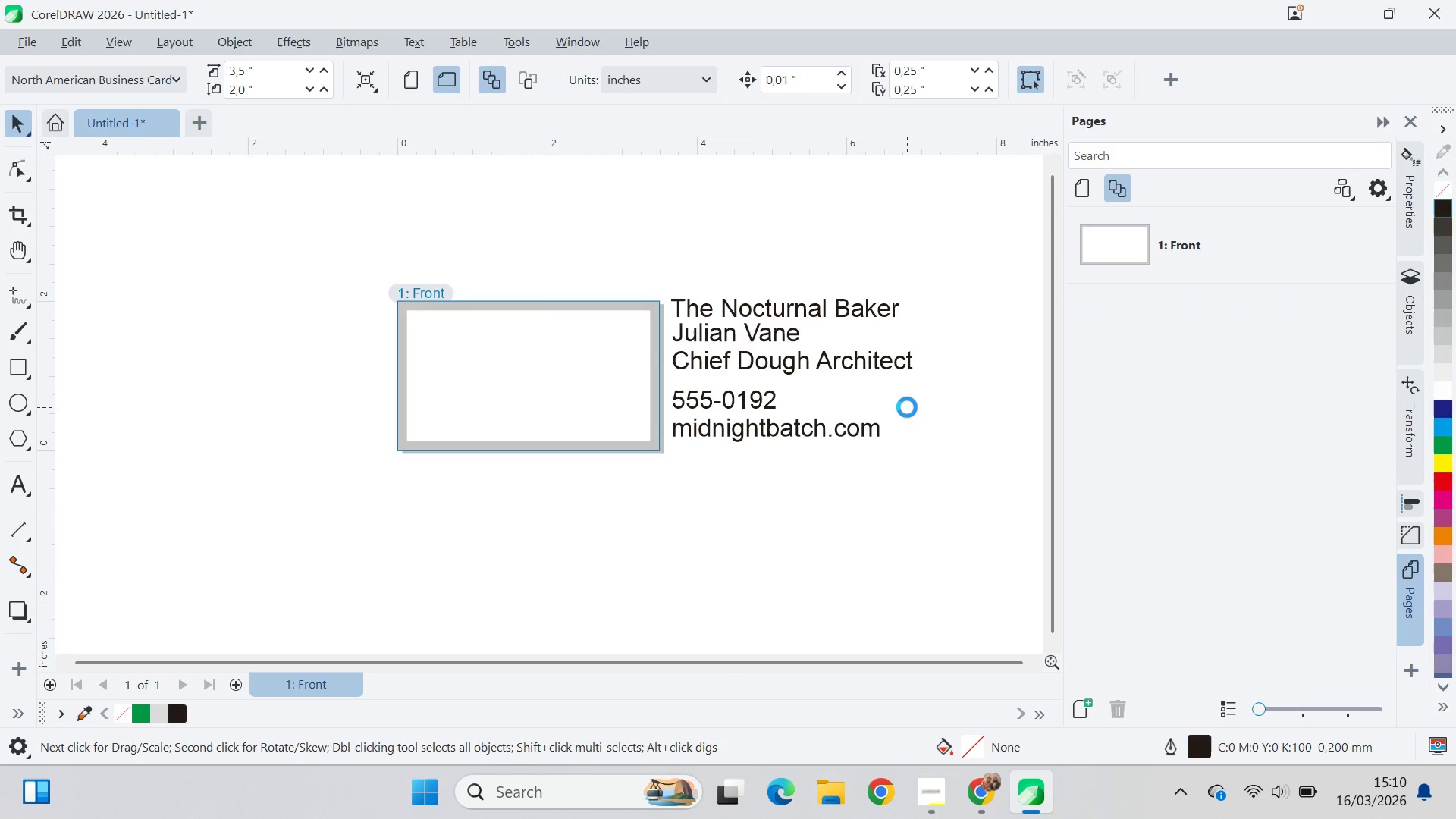 
key(Control+V)
 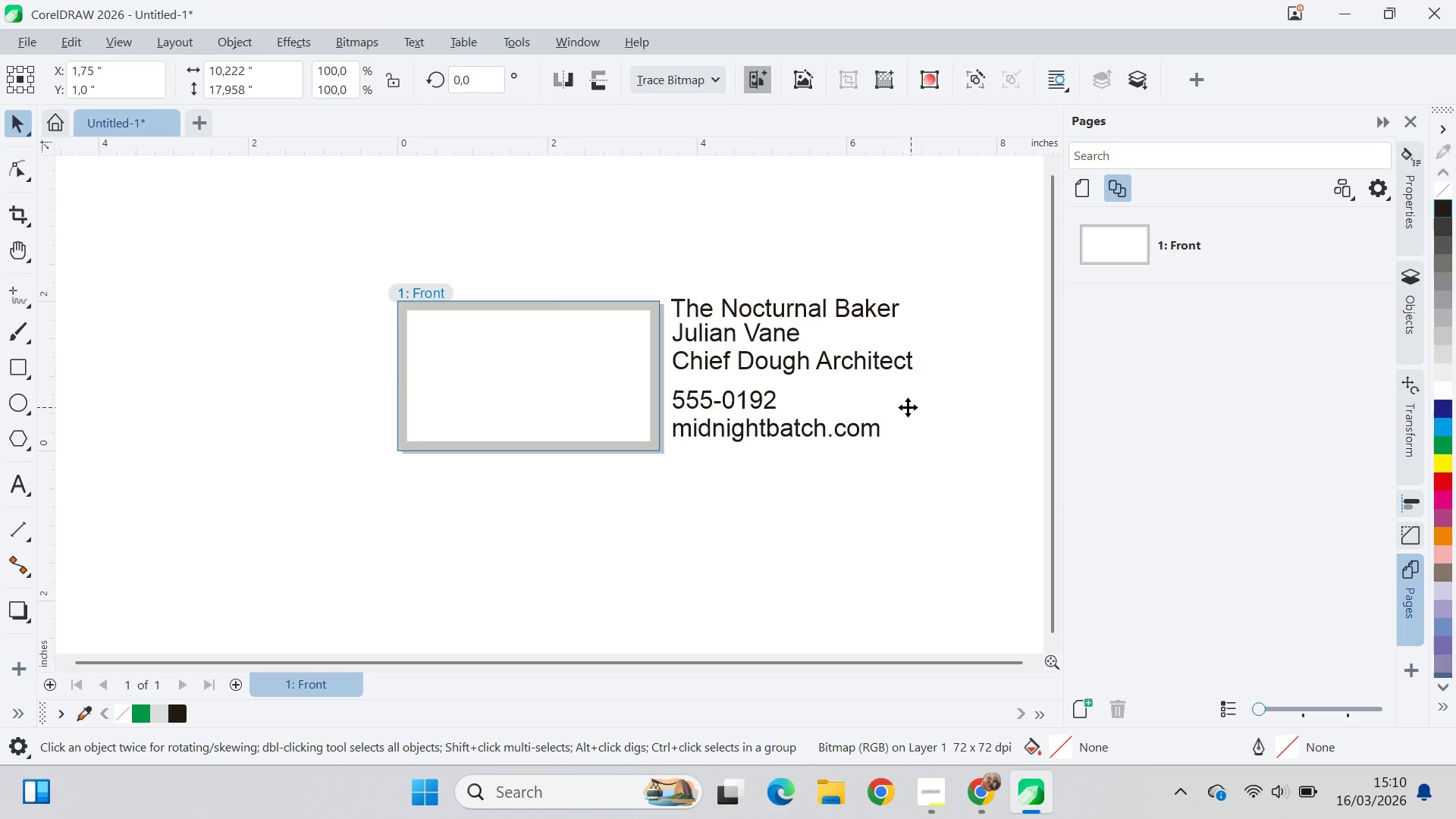 
scroll: coordinate [907, 406], scroll_direction: down, amount: 3.0
 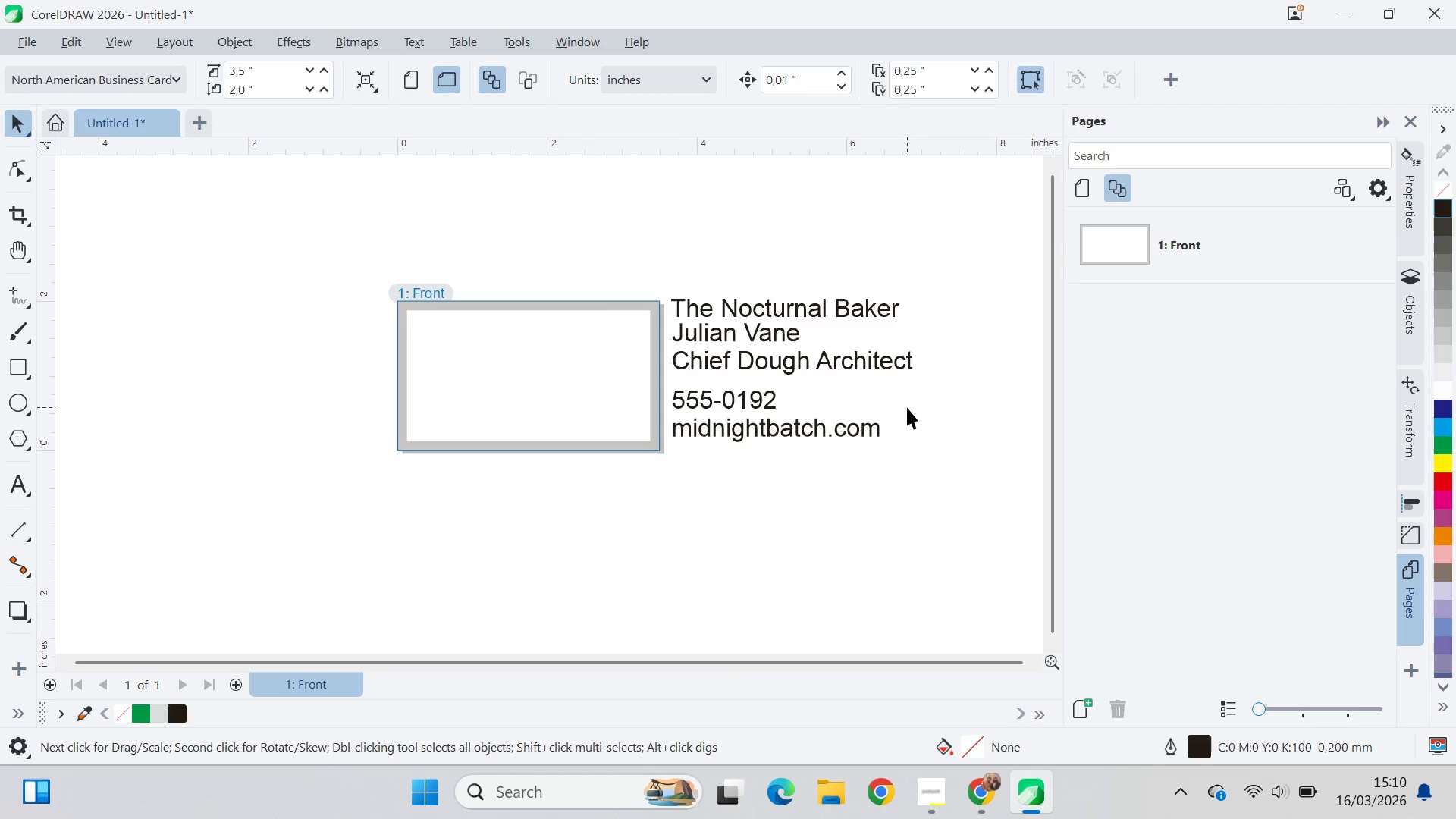 
left_click_drag(start_coordinate=[861, 334], to_coordinate=[616, 436])
 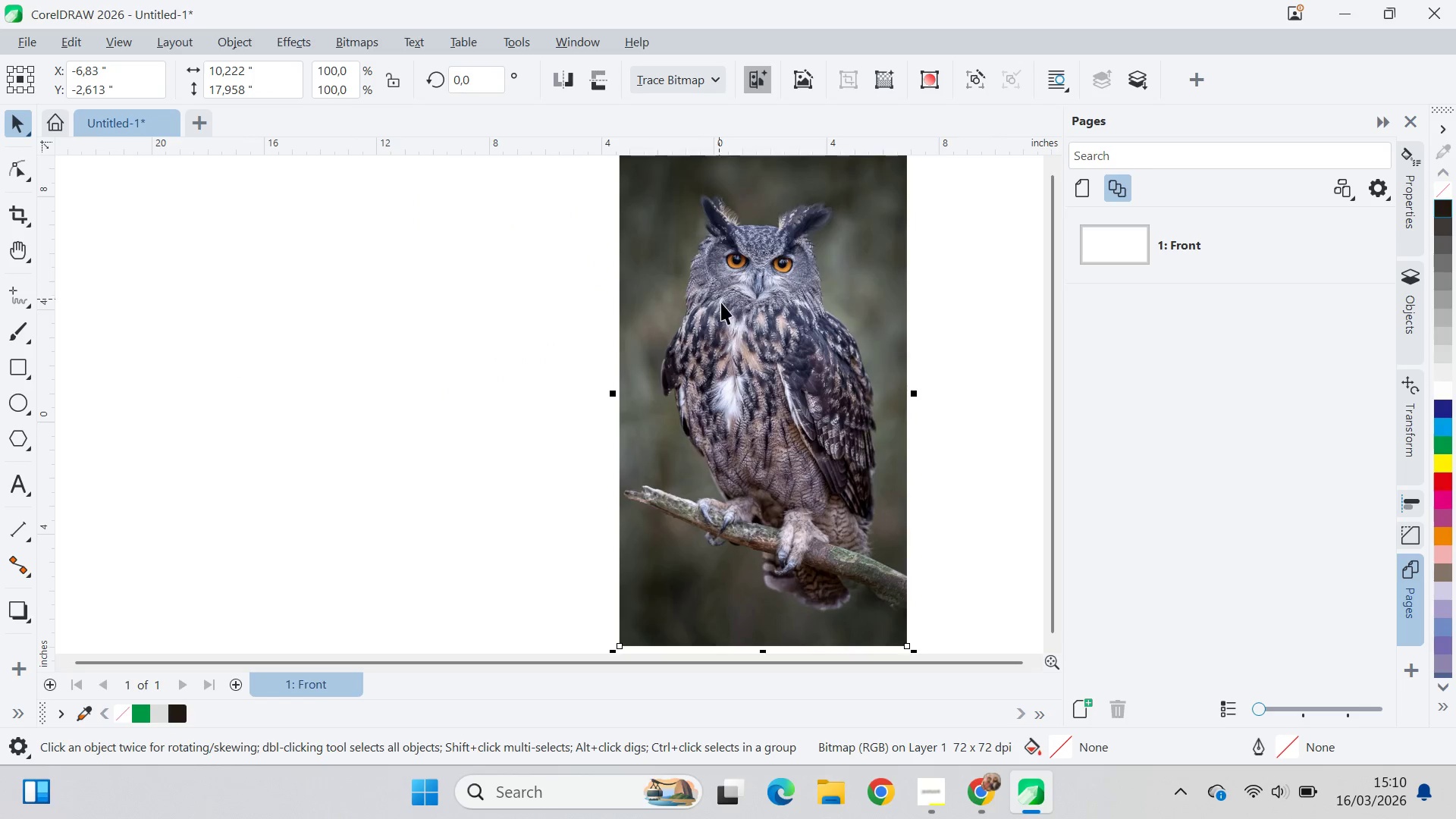 
scroll: coordinate [725, 312], scroll_direction: down, amount: 8.0
 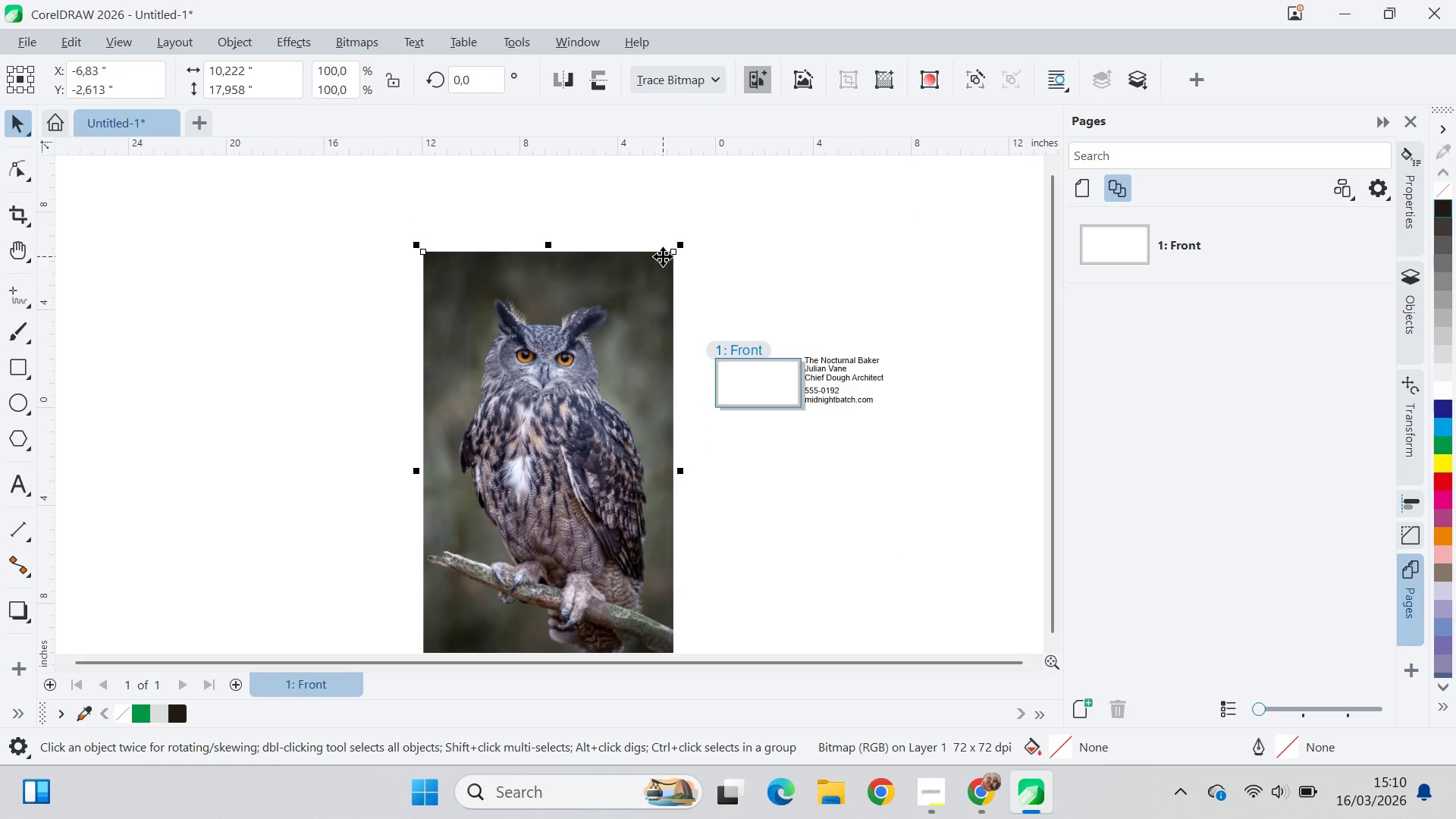 
hold_key(key=ShiftLeft, duration=1.34)
left_click_drag(start_coordinate=[682, 243], to_coordinate=[629, 408])
 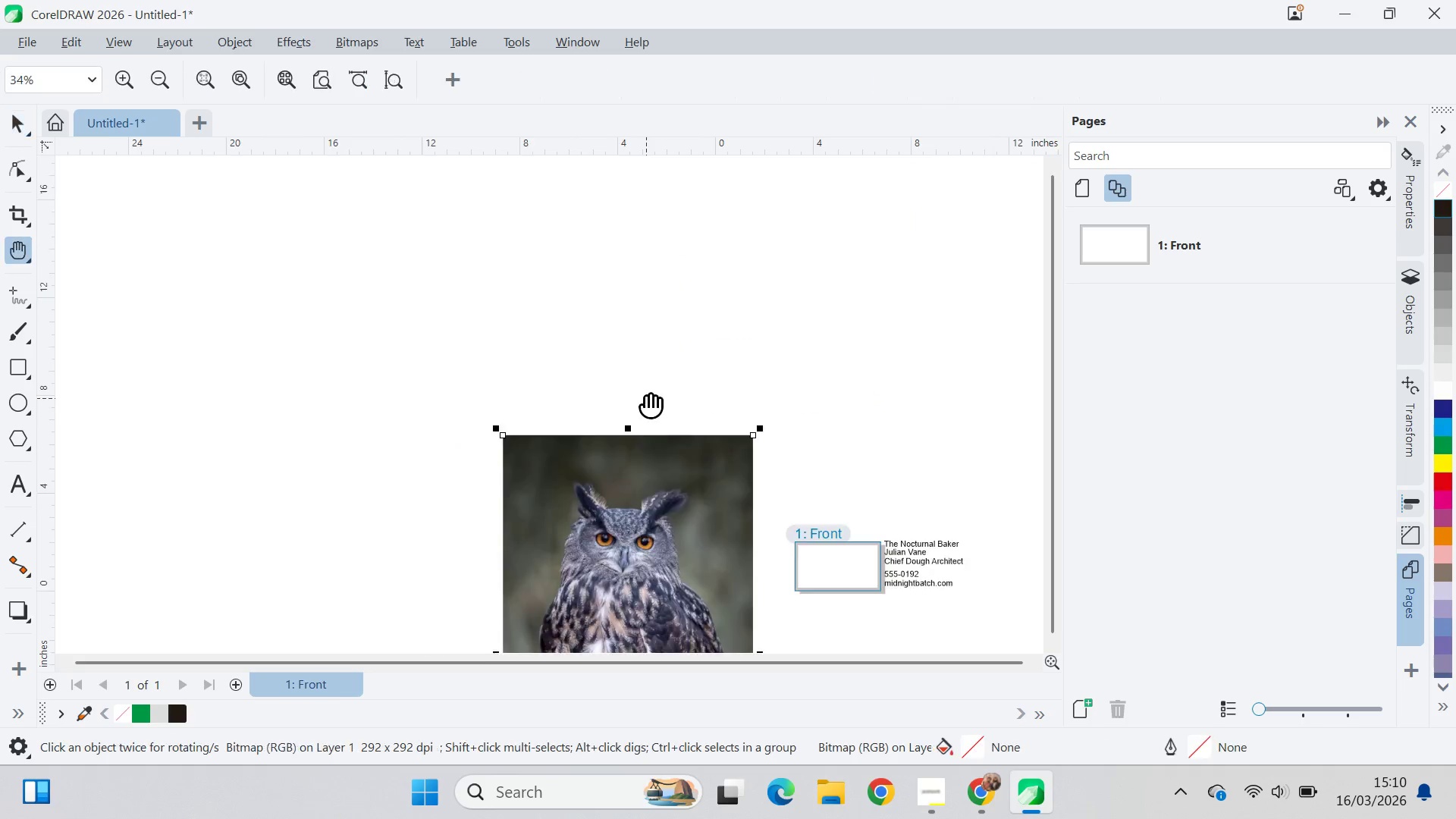 
type(qvqv)
 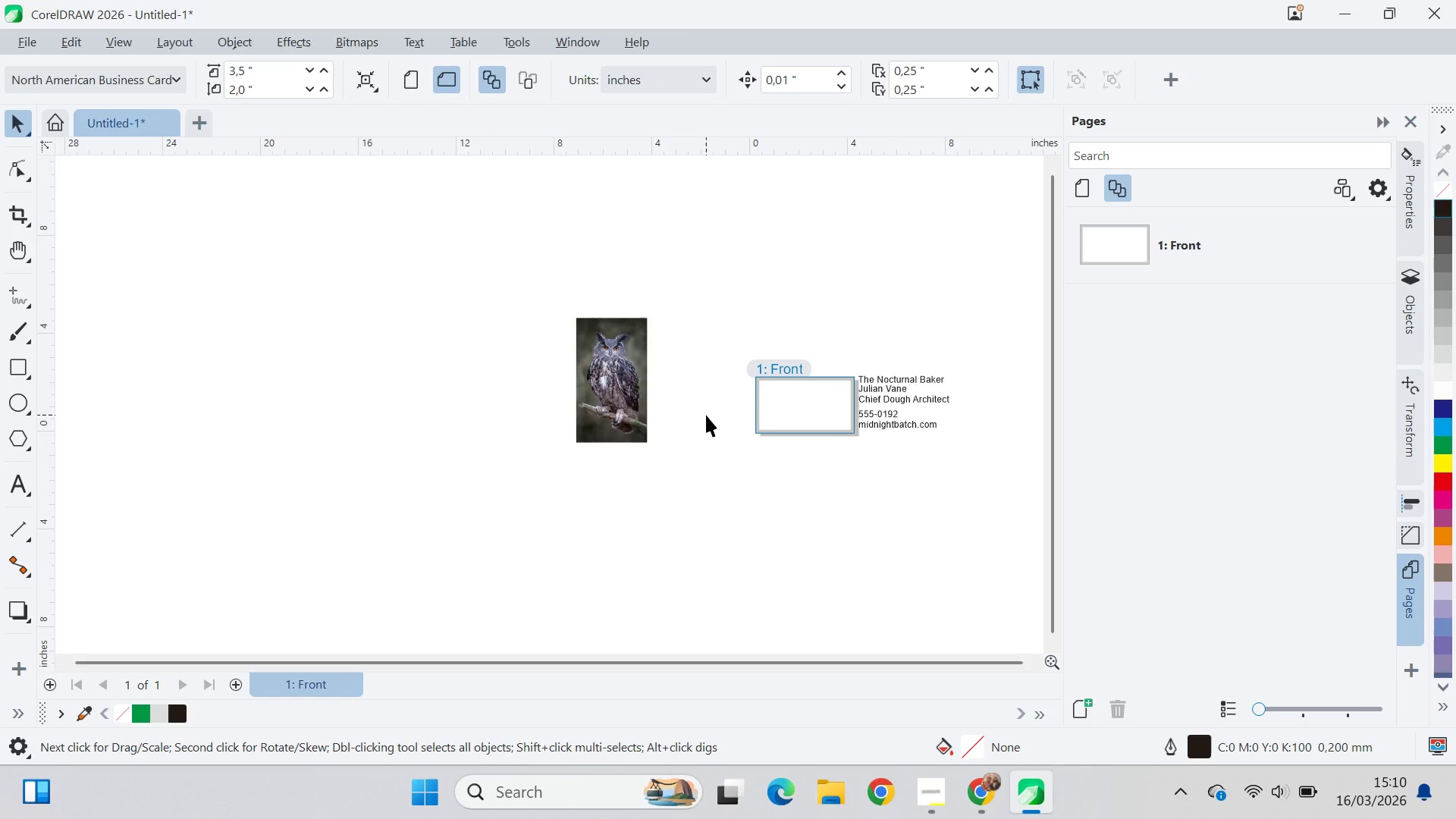 
left_click_drag(start_coordinate=[656, 391], to_coordinate=[731, 217])
 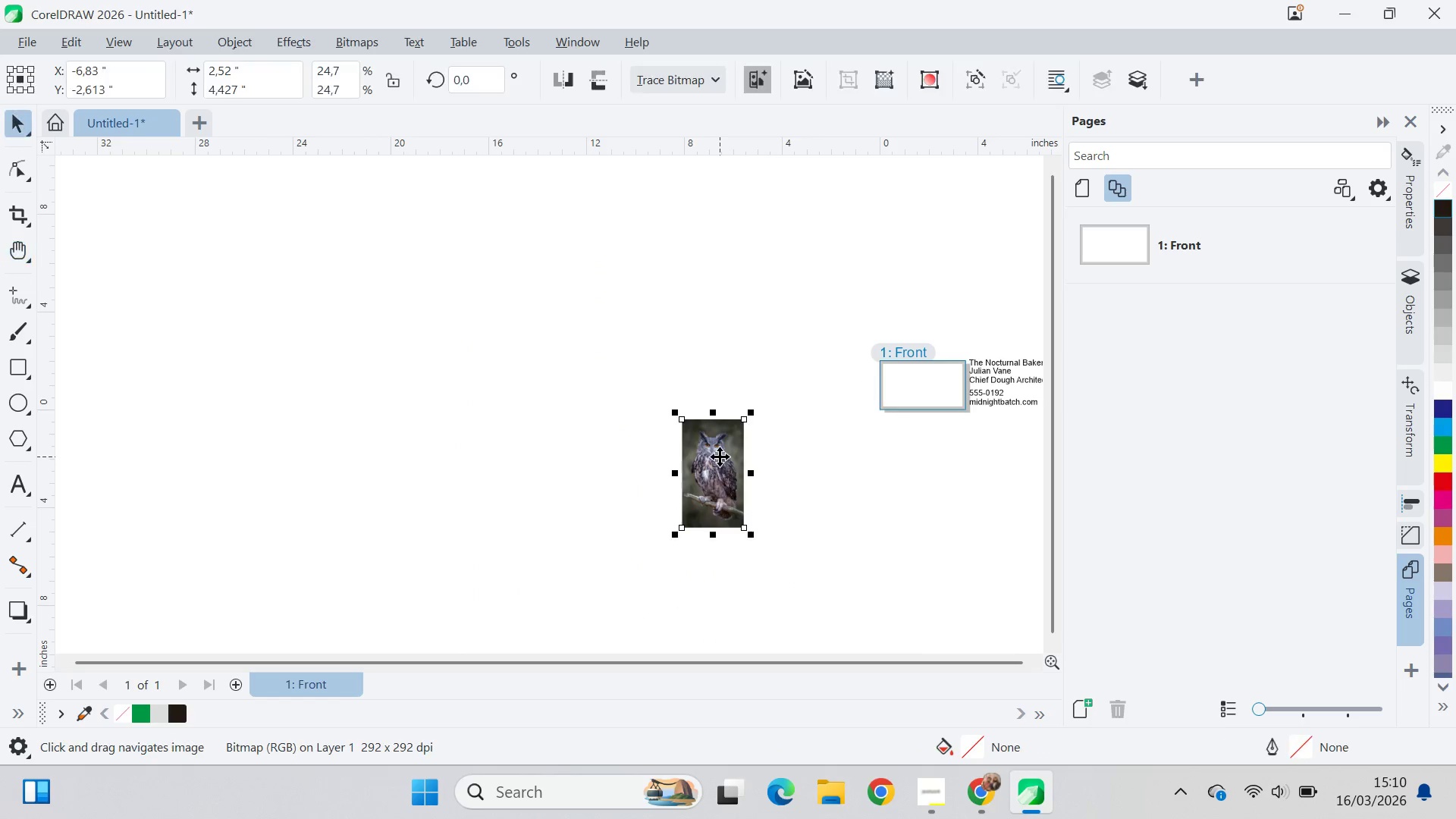 
left_click_drag(start_coordinate=[720, 457], to_coordinate=[762, 347])
 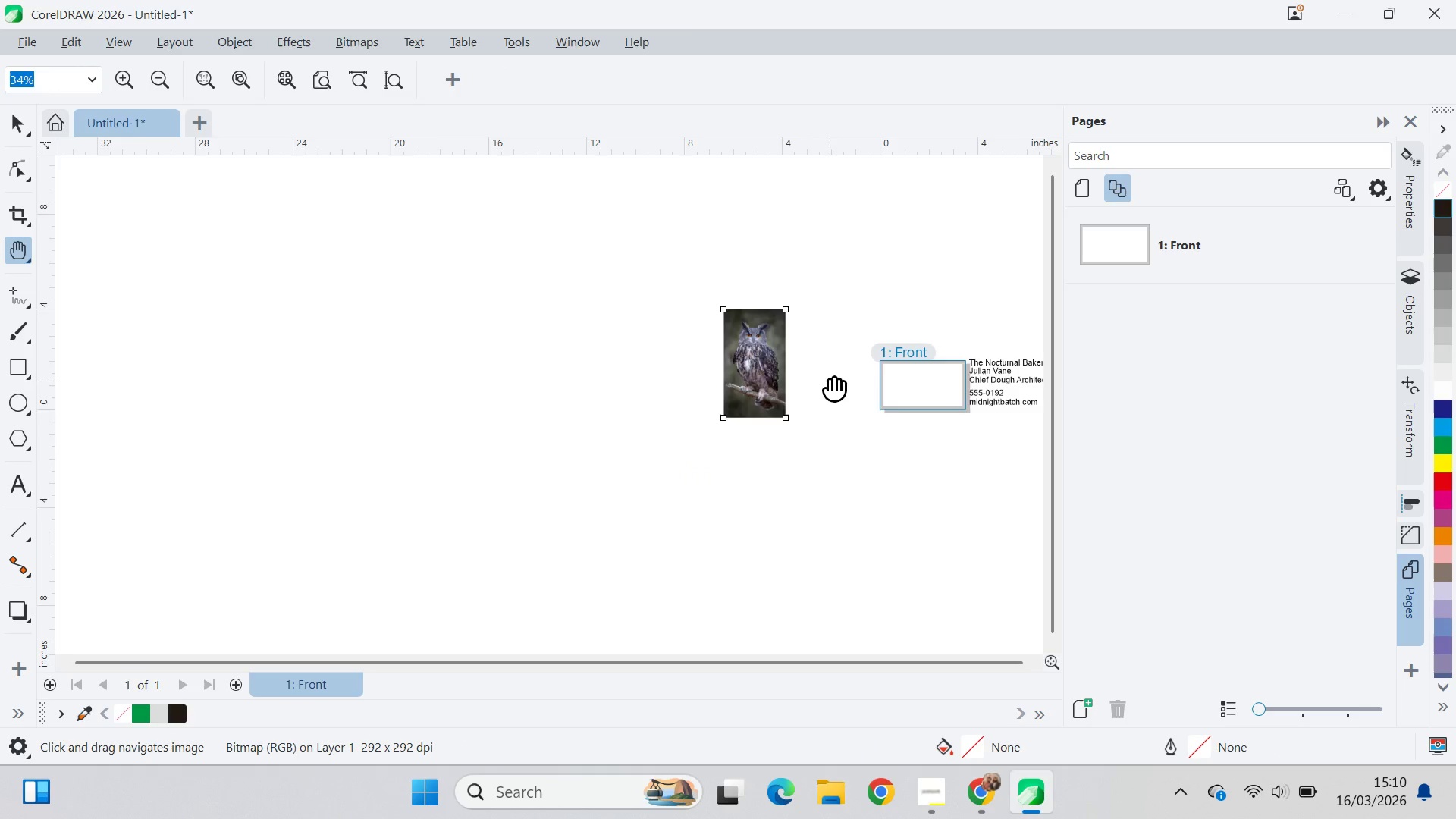 
left_click_drag(start_coordinate=[830, 381], to_coordinate=[699, 402])
 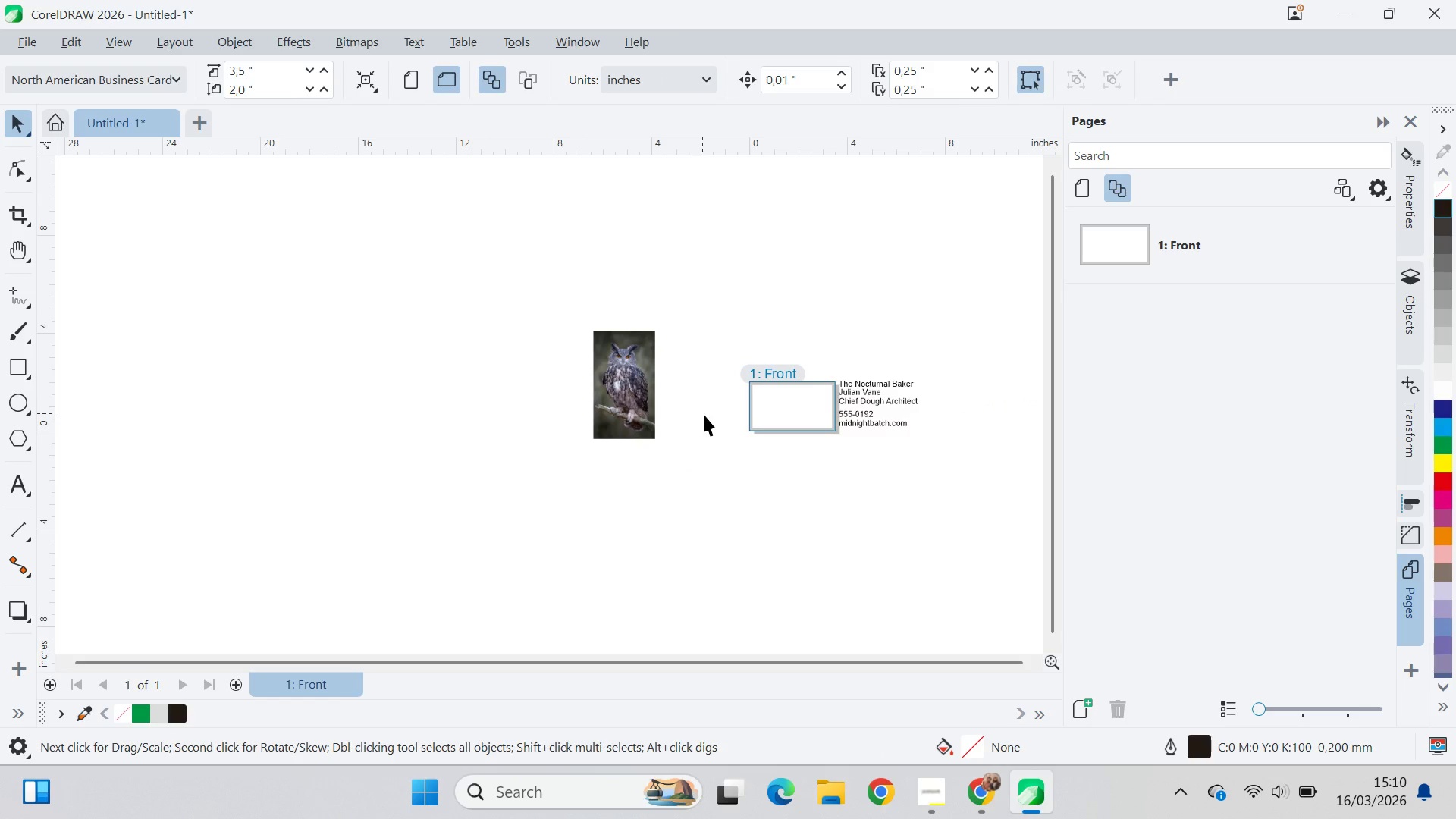 
scroll: coordinate [497, 288], scroll_direction: up, amount: 12.0
 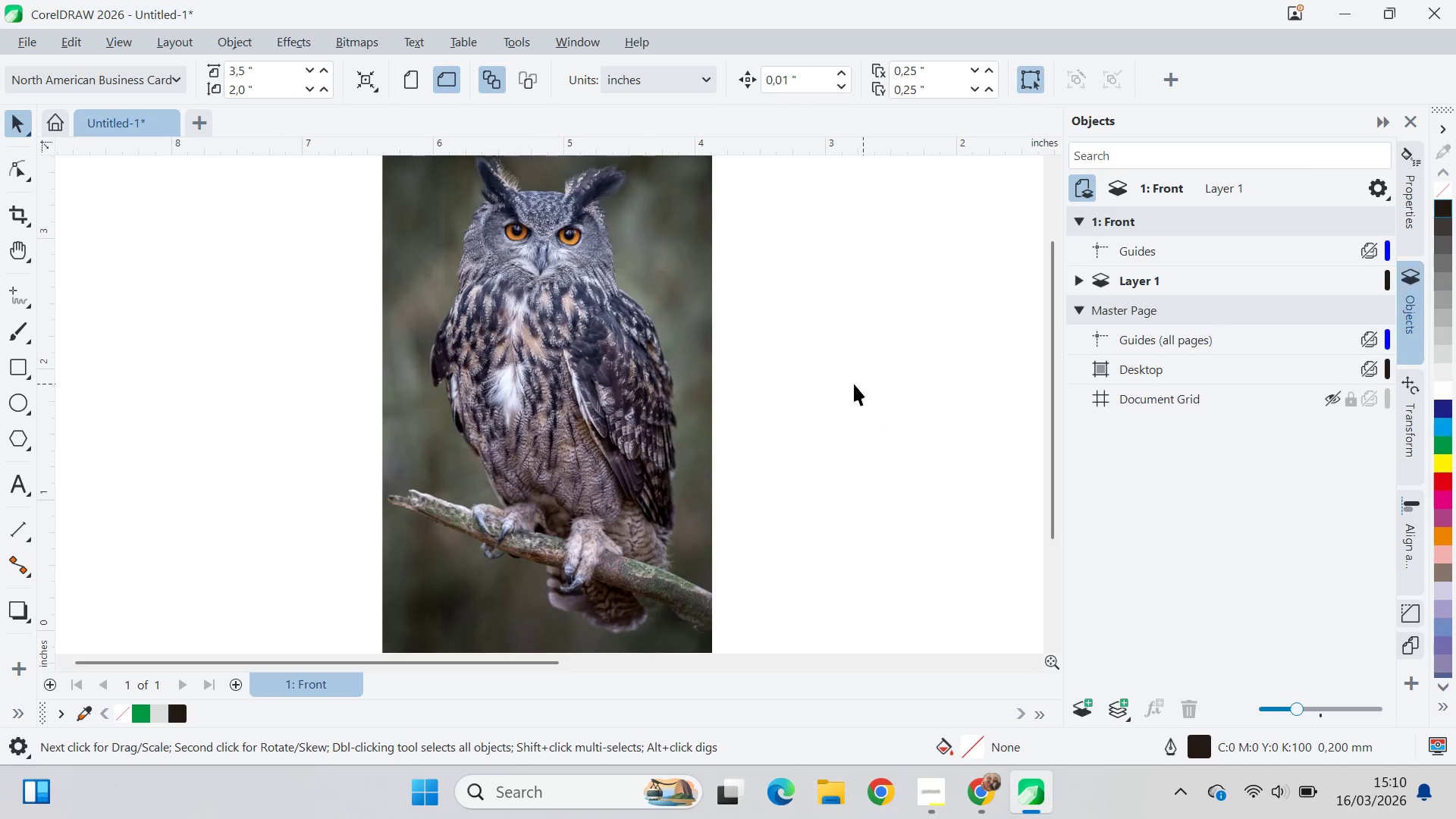 
type(qv)
 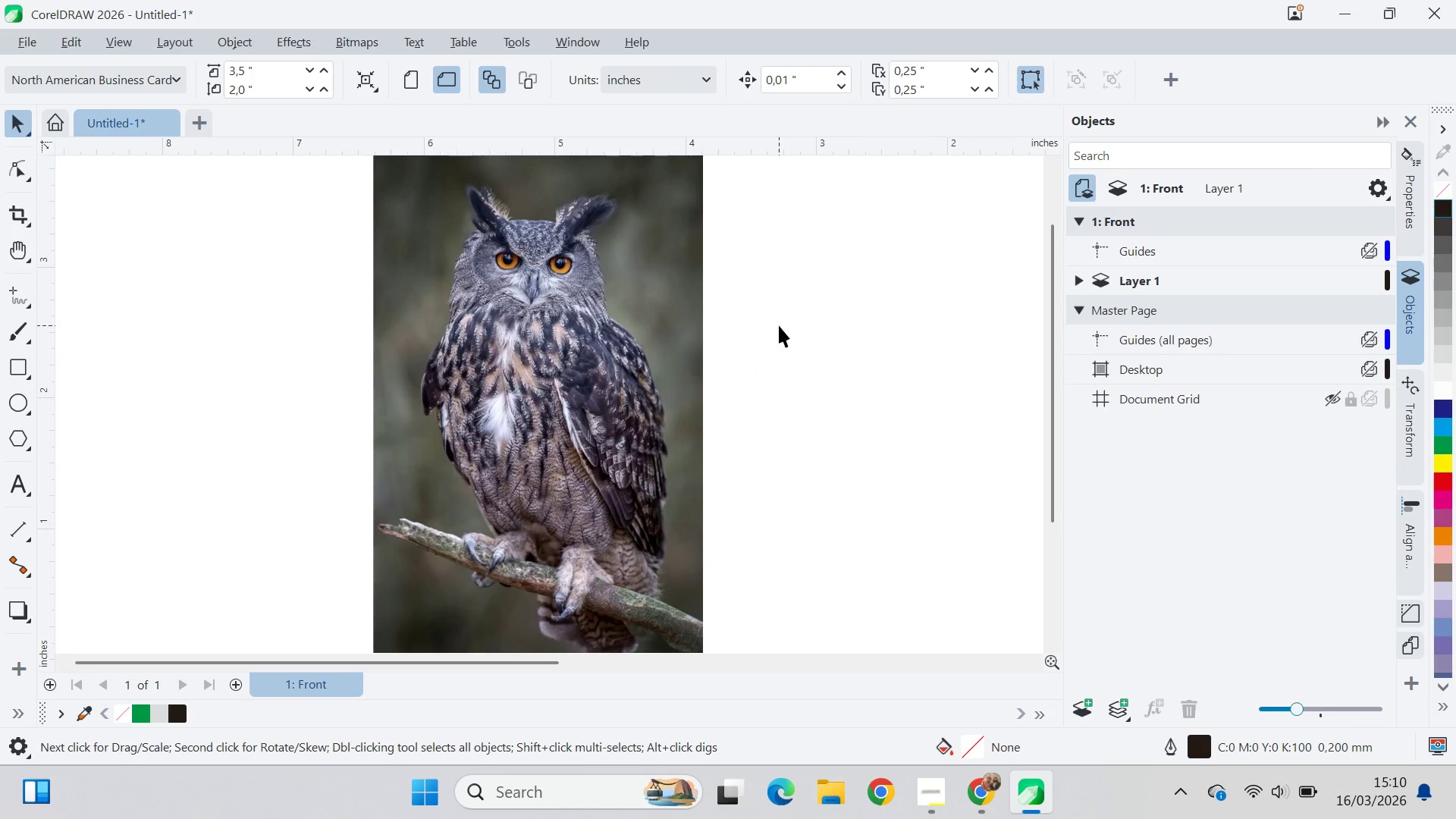 
left_click_drag(start_coordinate=[781, 291], to_coordinate=[772, 320])
 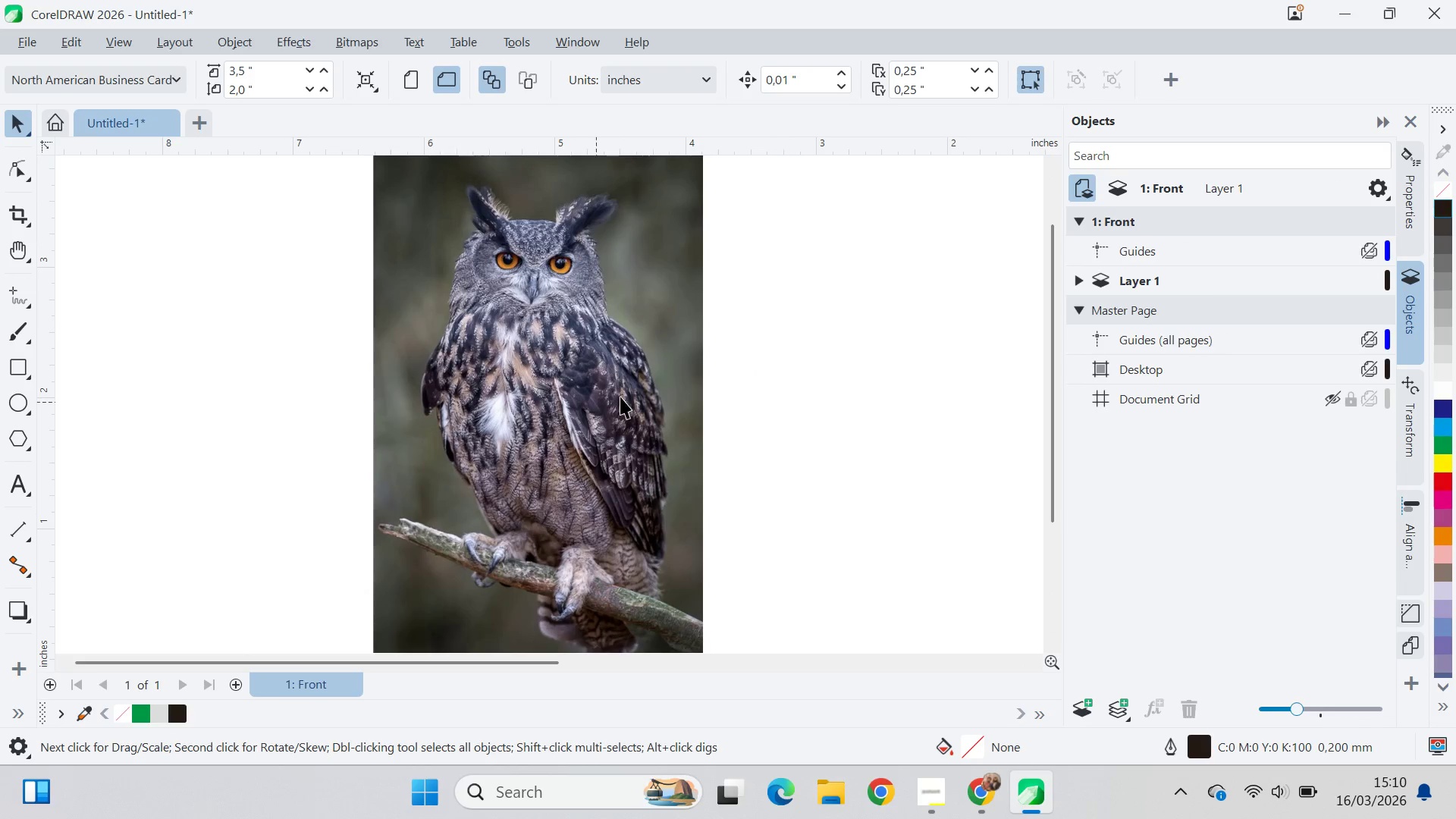 
left_click([562, 410])
 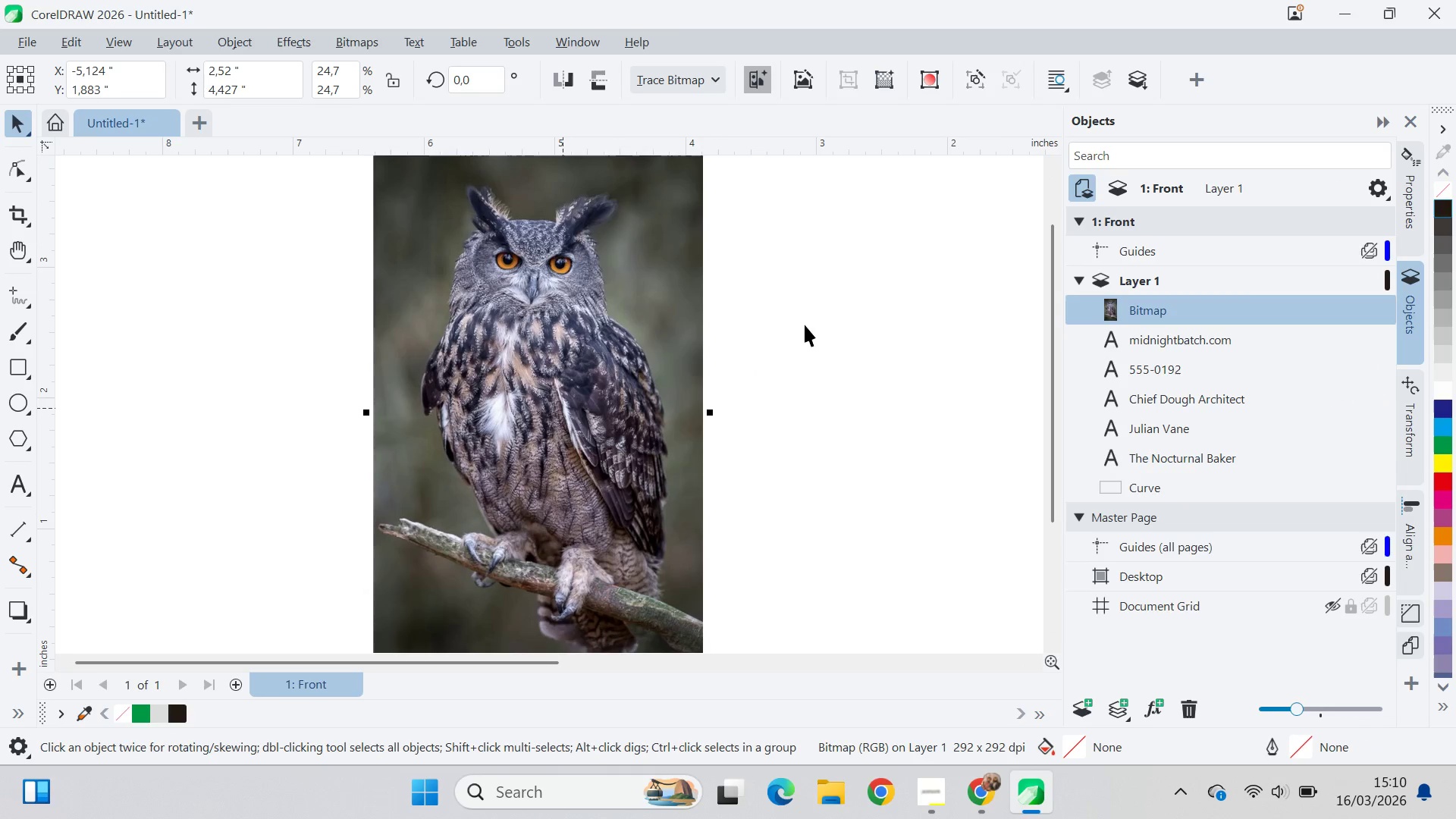 
left_click([849, 315])
 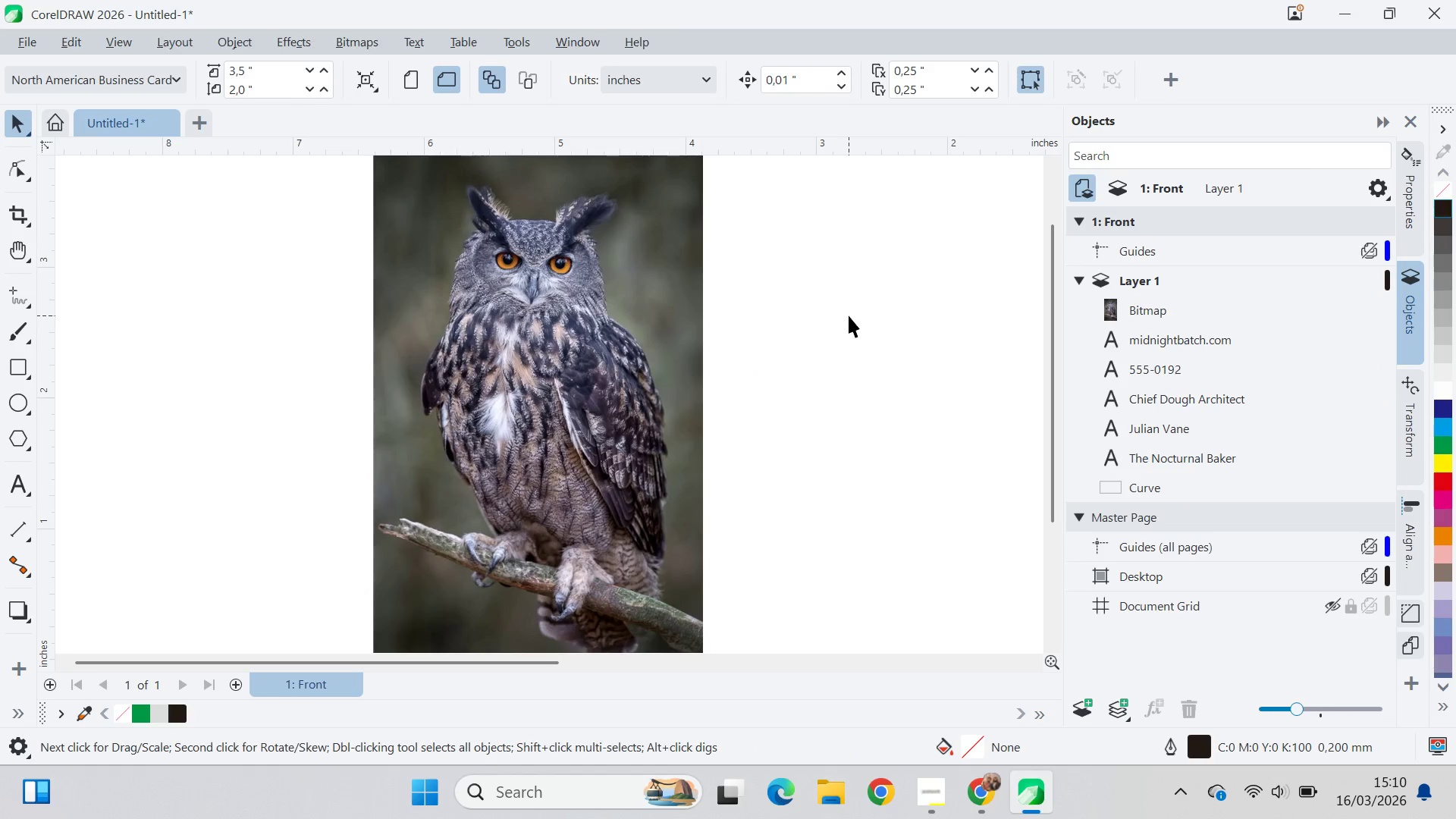 
key(Alt+Tab)